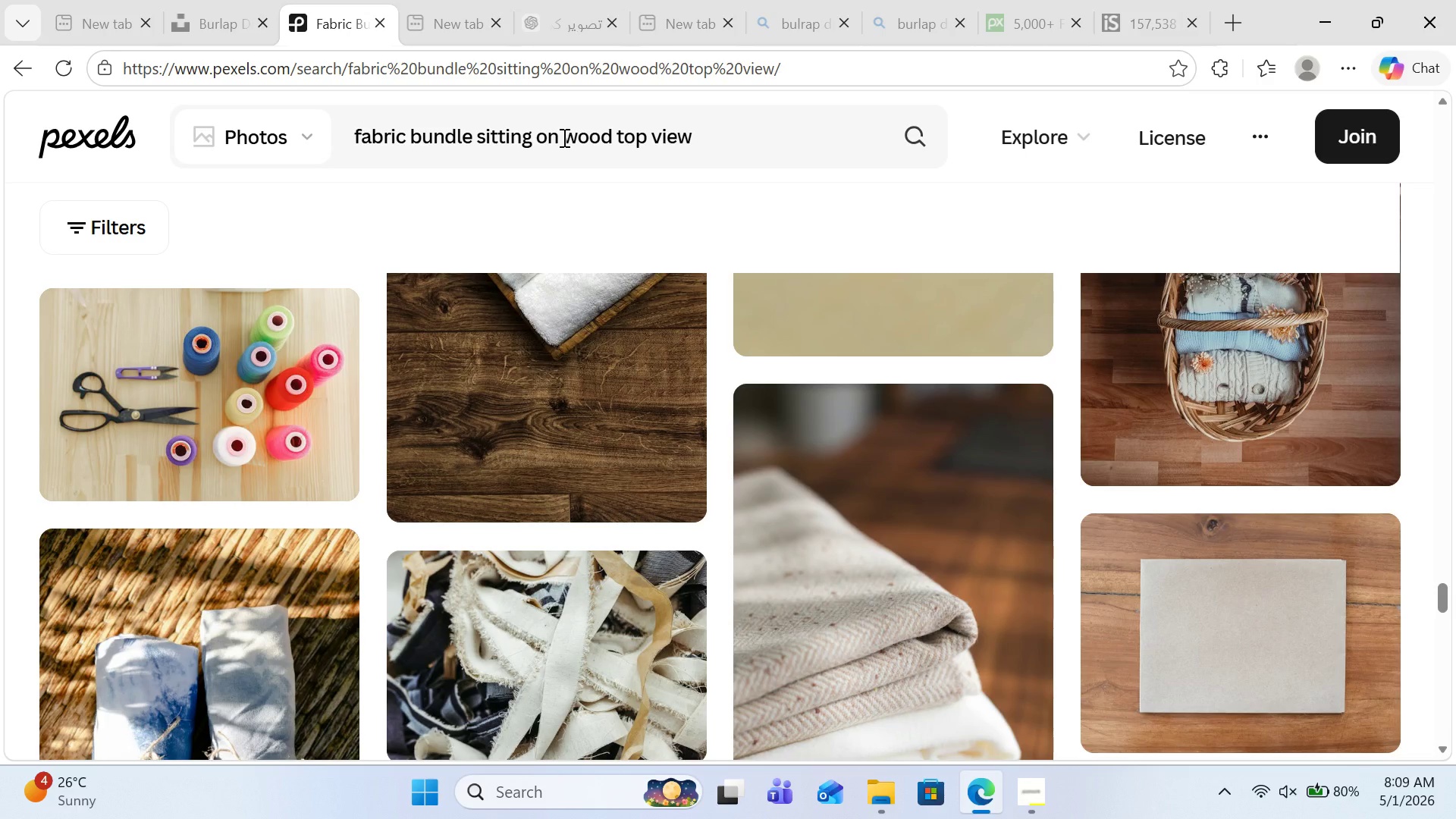 
wait(5.71)
 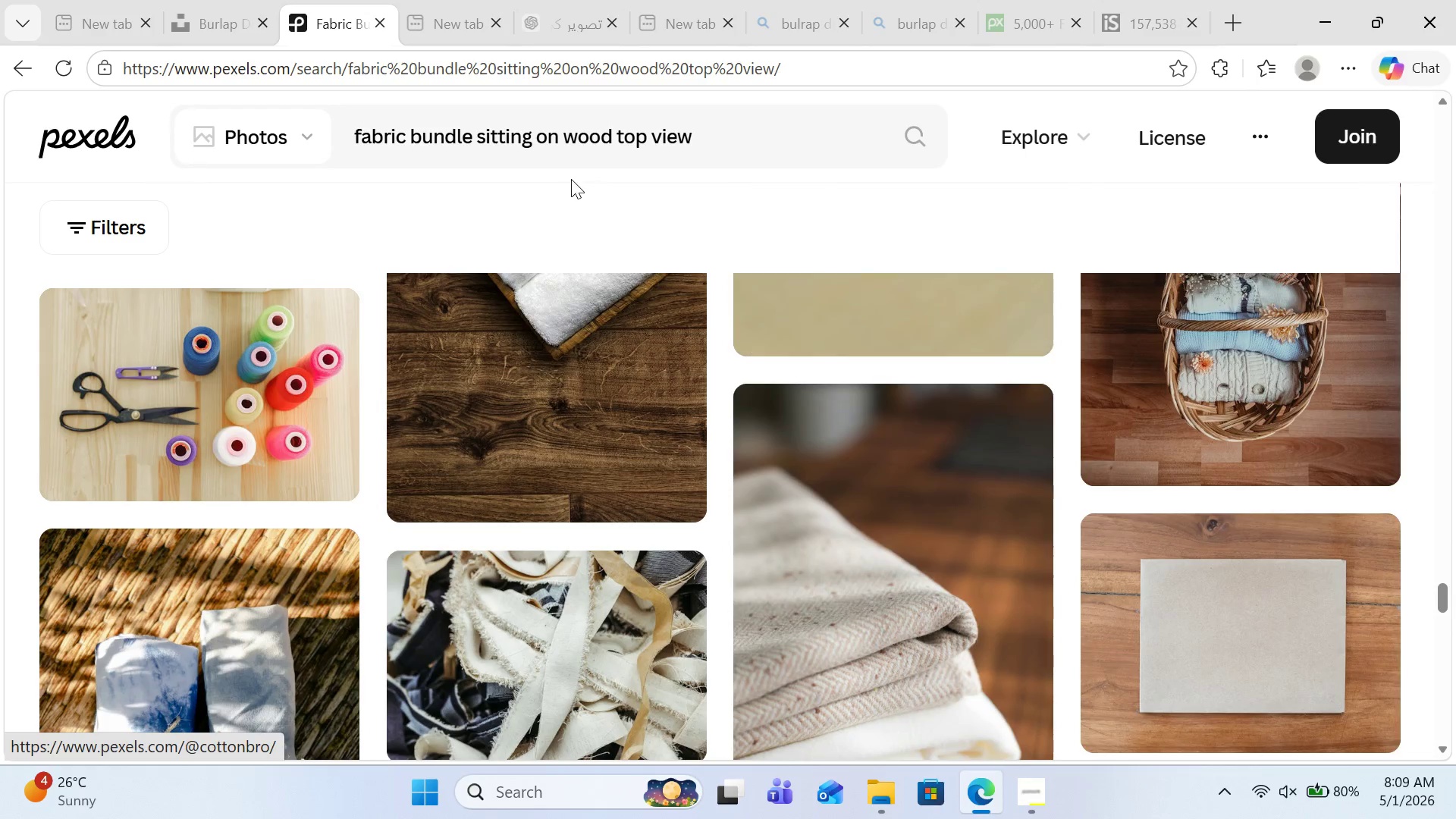 
left_click_drag(start_coordinate=[563, 137], to_coordinate=[472, 141])
 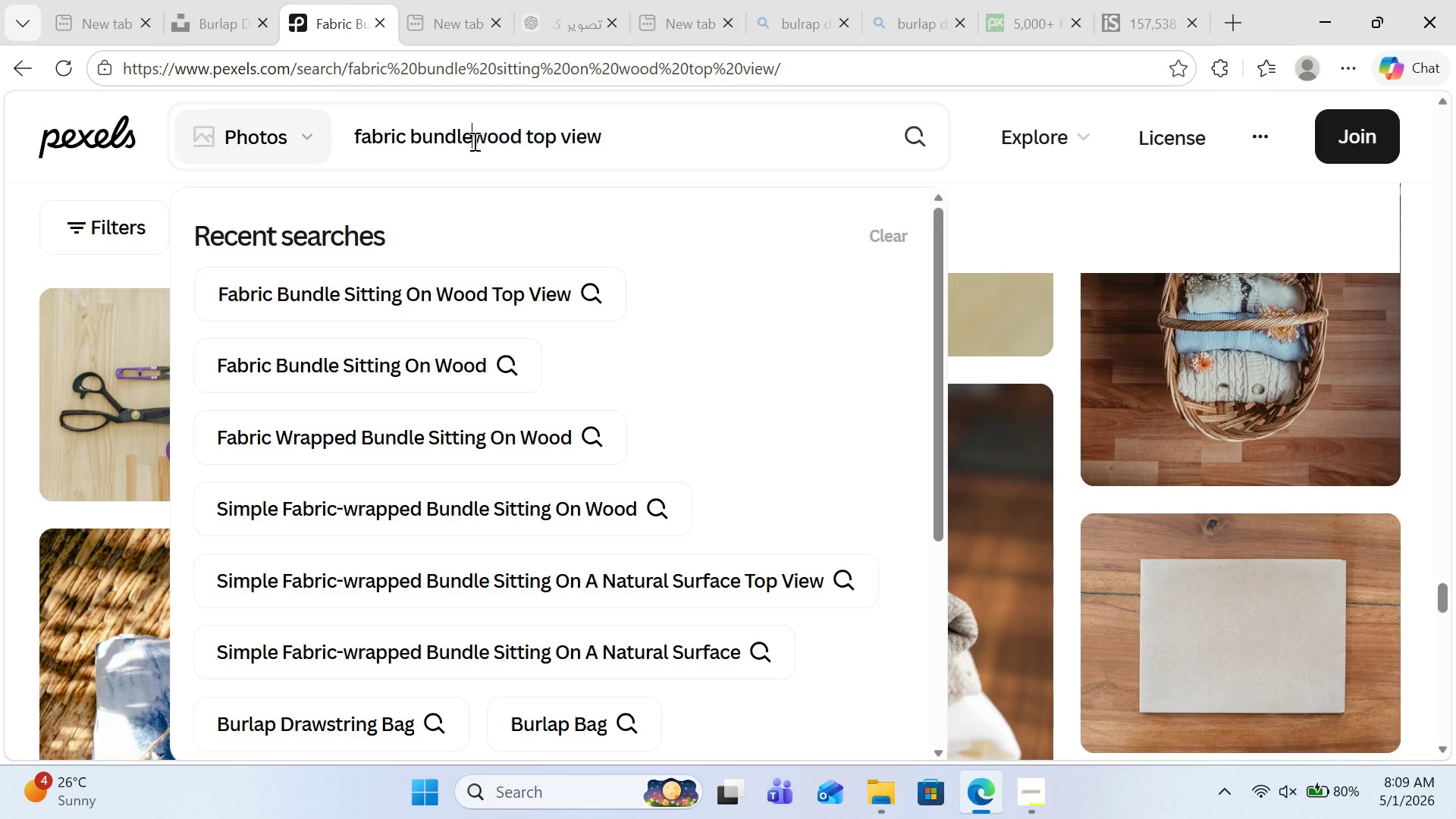 
key(Backspace)
 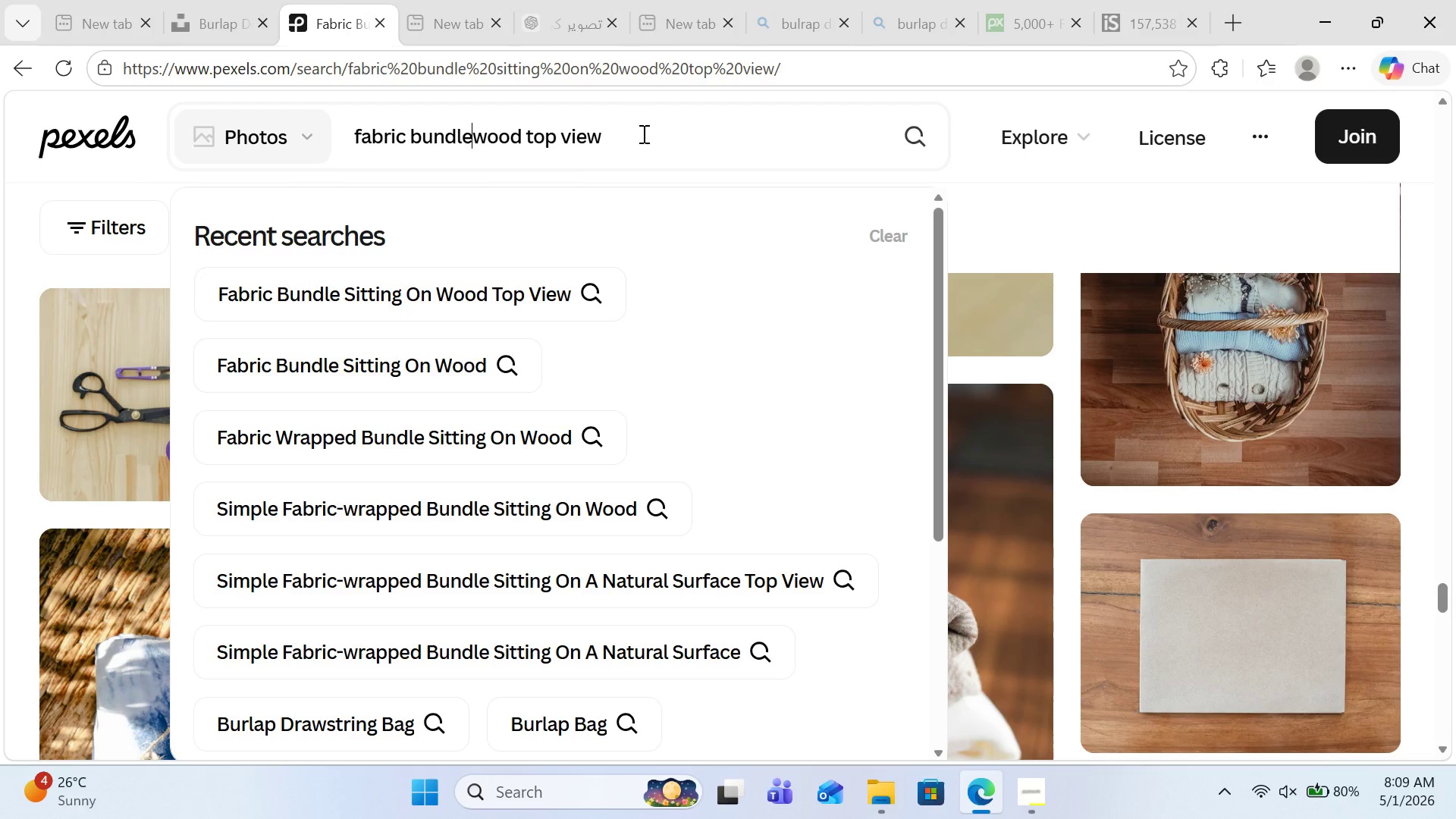 
left_click_drag(start_coordinate=[645, 133], to_coordinate=[479, 140])
 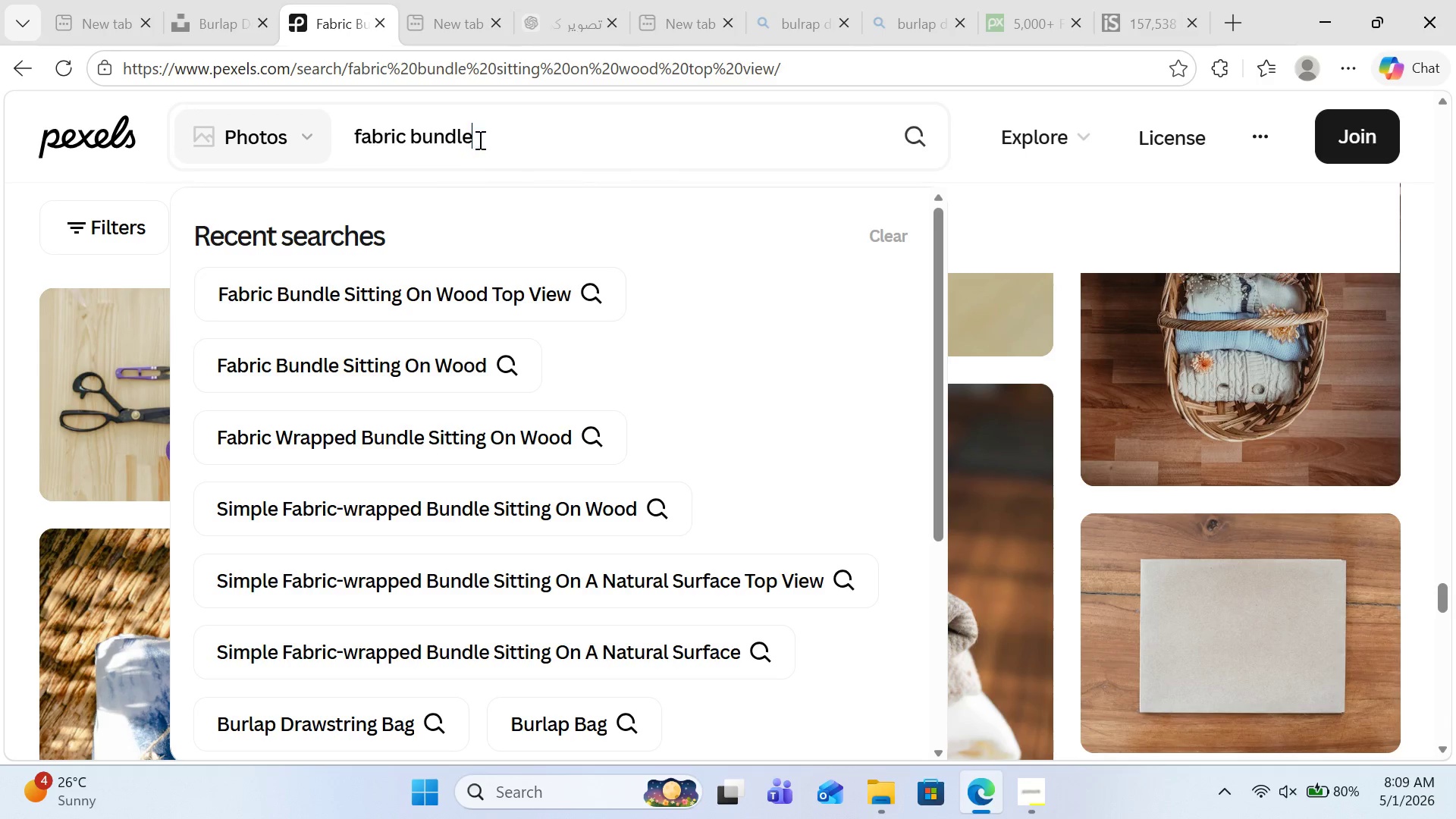 
key(Backspace)
type( top view)
 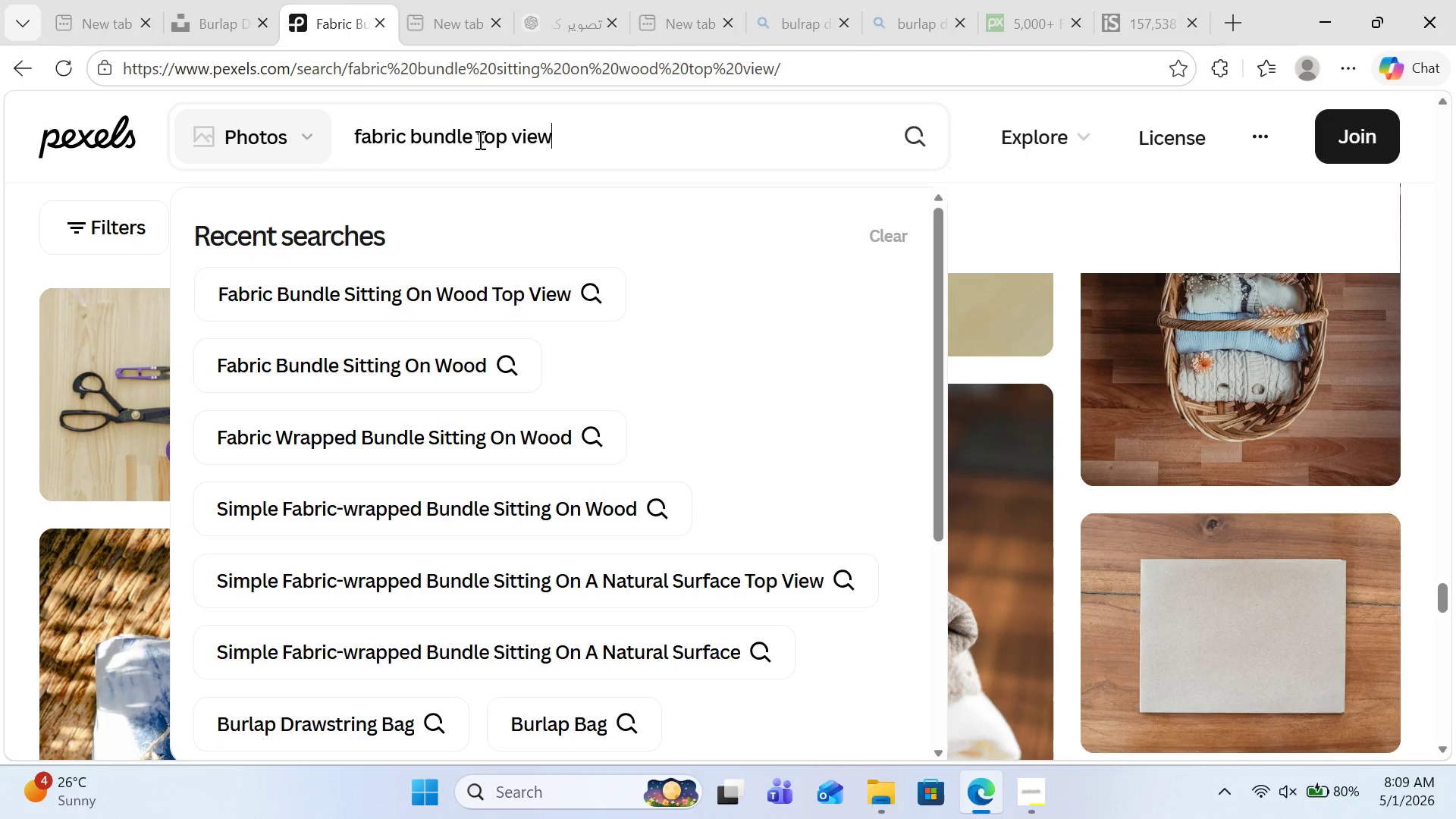 
key(Enter)
 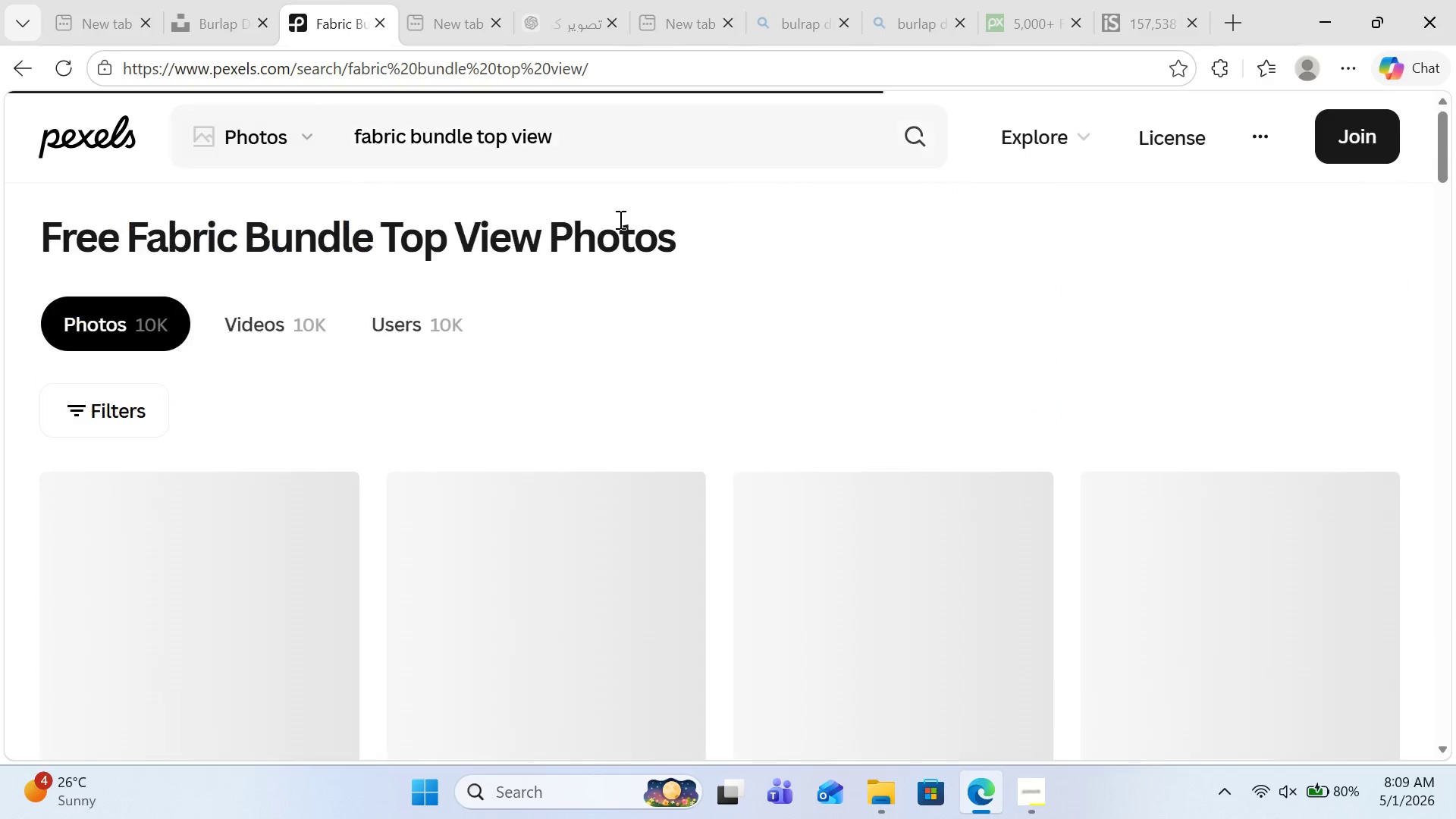 
scroll: coordinate [586, 279], scroll_direction: down, amount: 15.0
 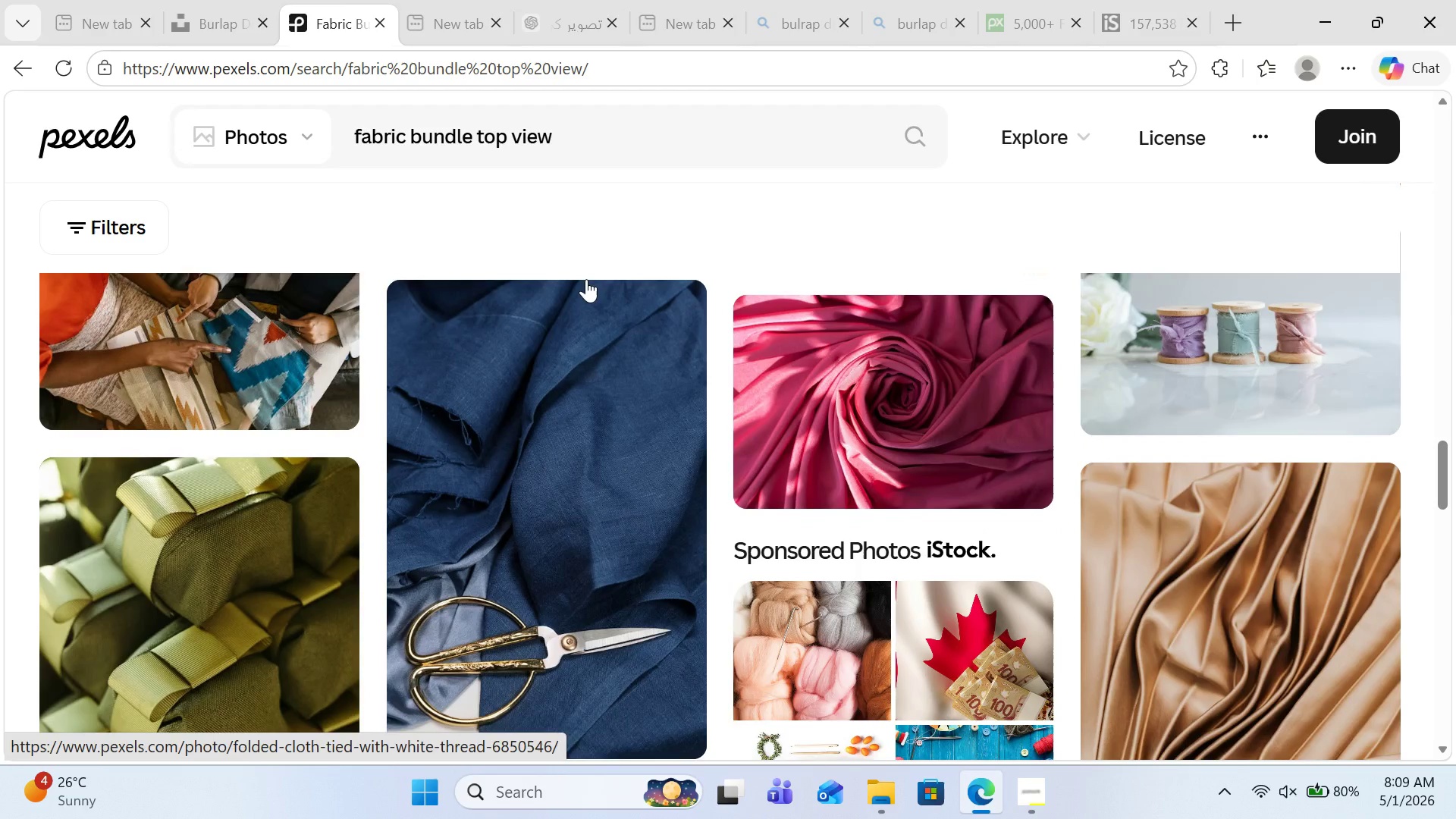 
scroll: coordinate [586, 279], scroll_direction: down, amount: 15.0
 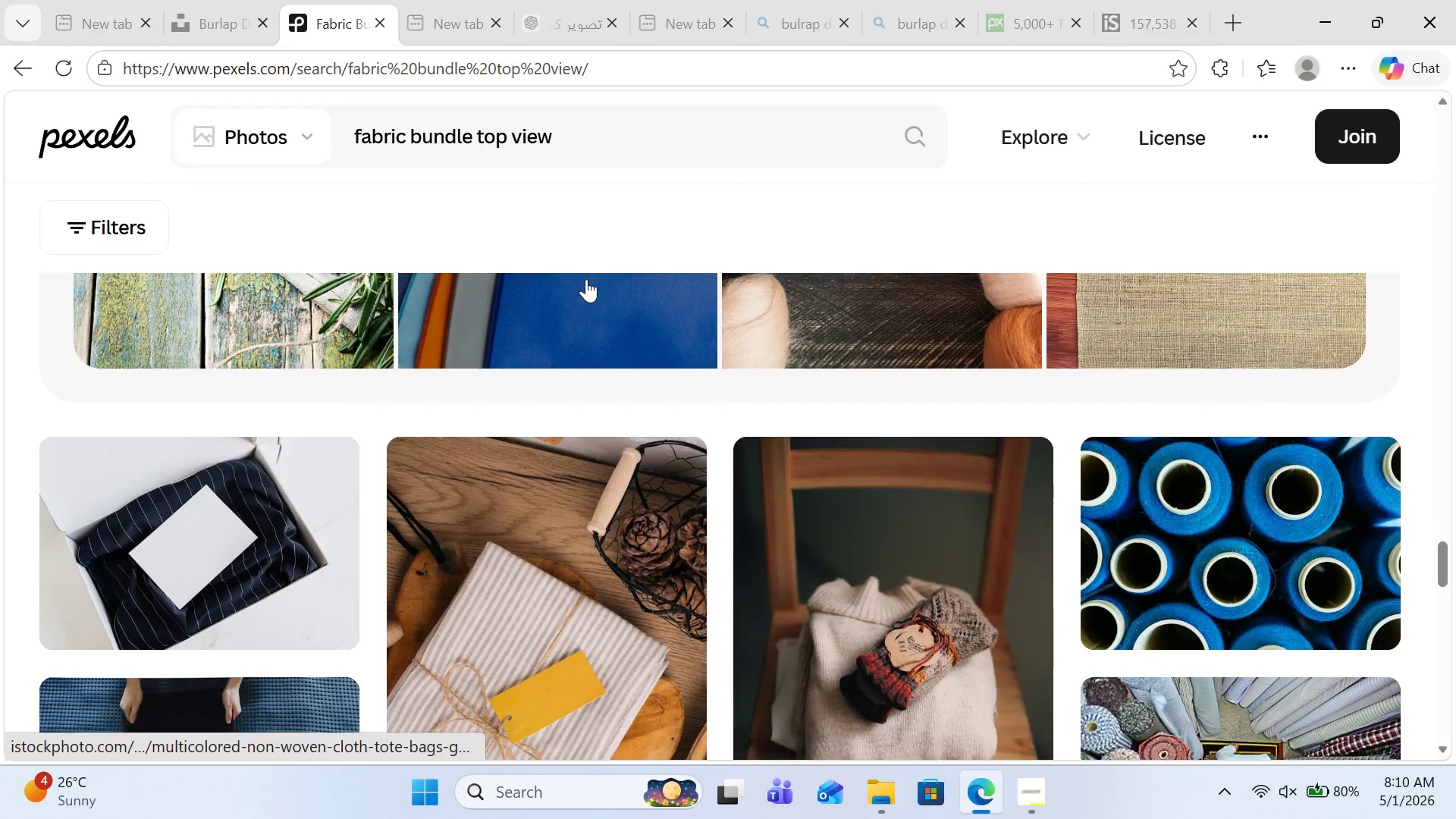 
scroll: coordinate [587, 279], scroll_direction: up, amount: 2.0
 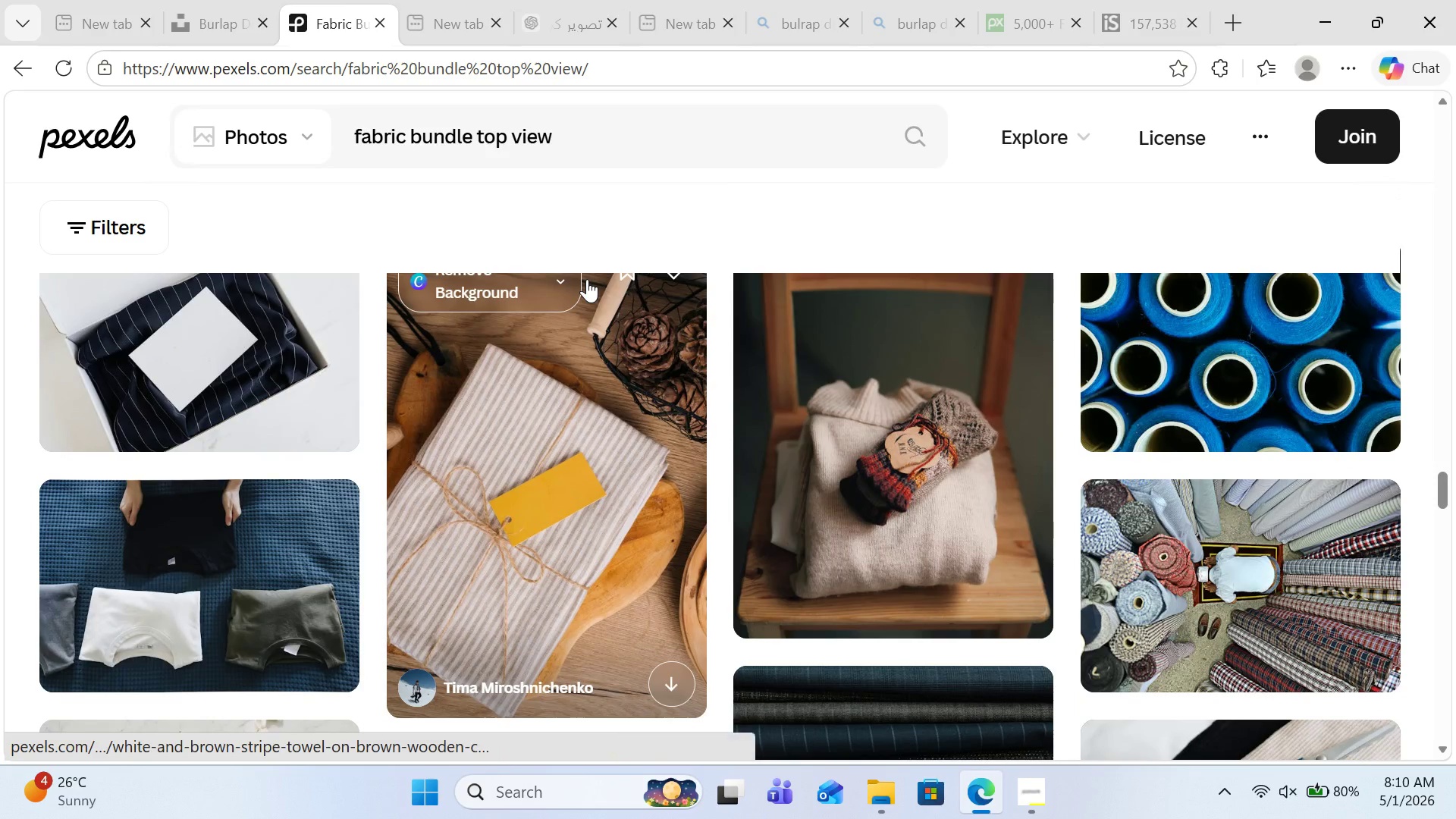 
scroll: coordinate [628, 259], scroll_direction: down, amount: 22.0
 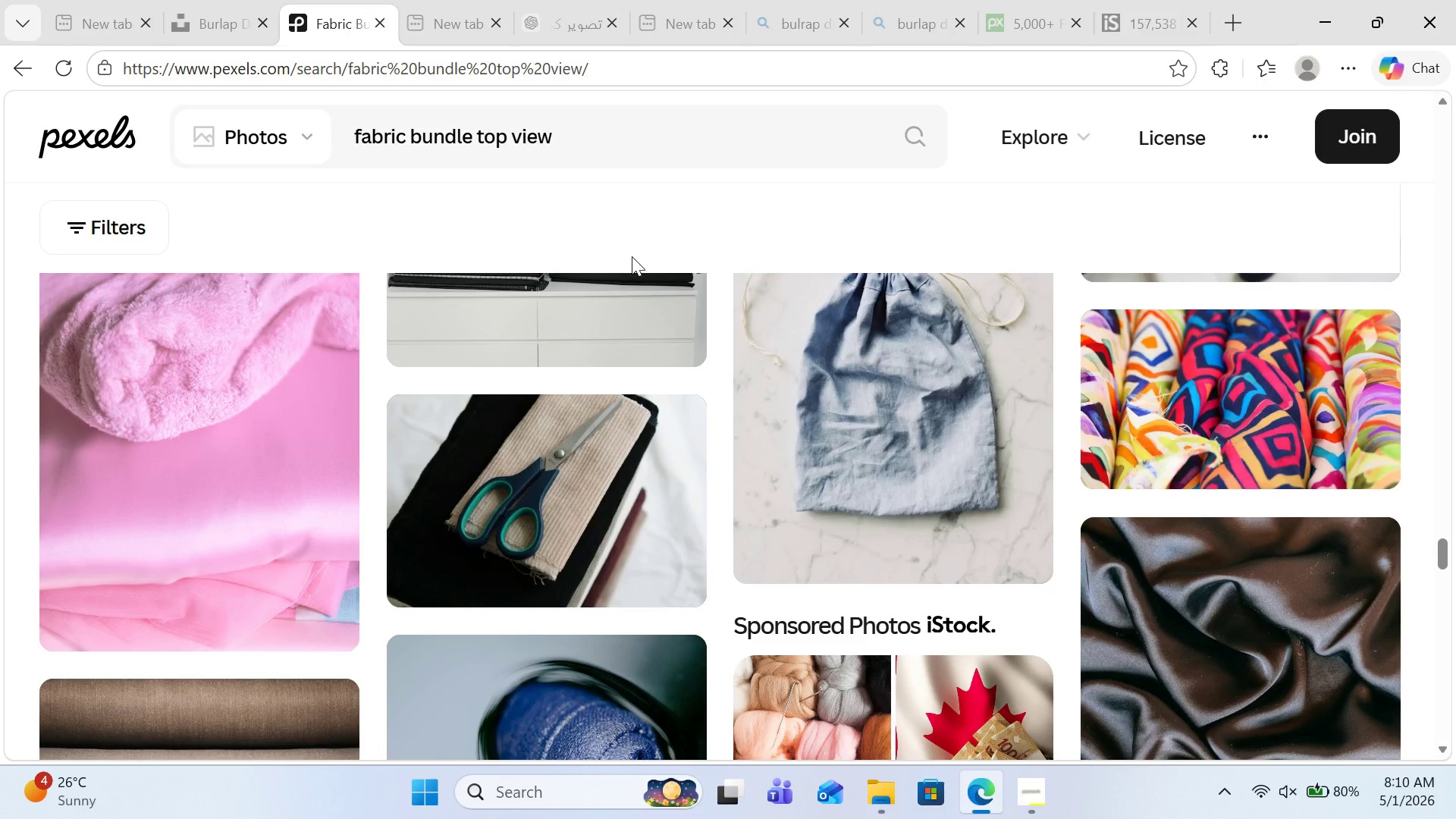 
scroll: coordinate [930, 463], scroll_direction: up, amount: 1.0
 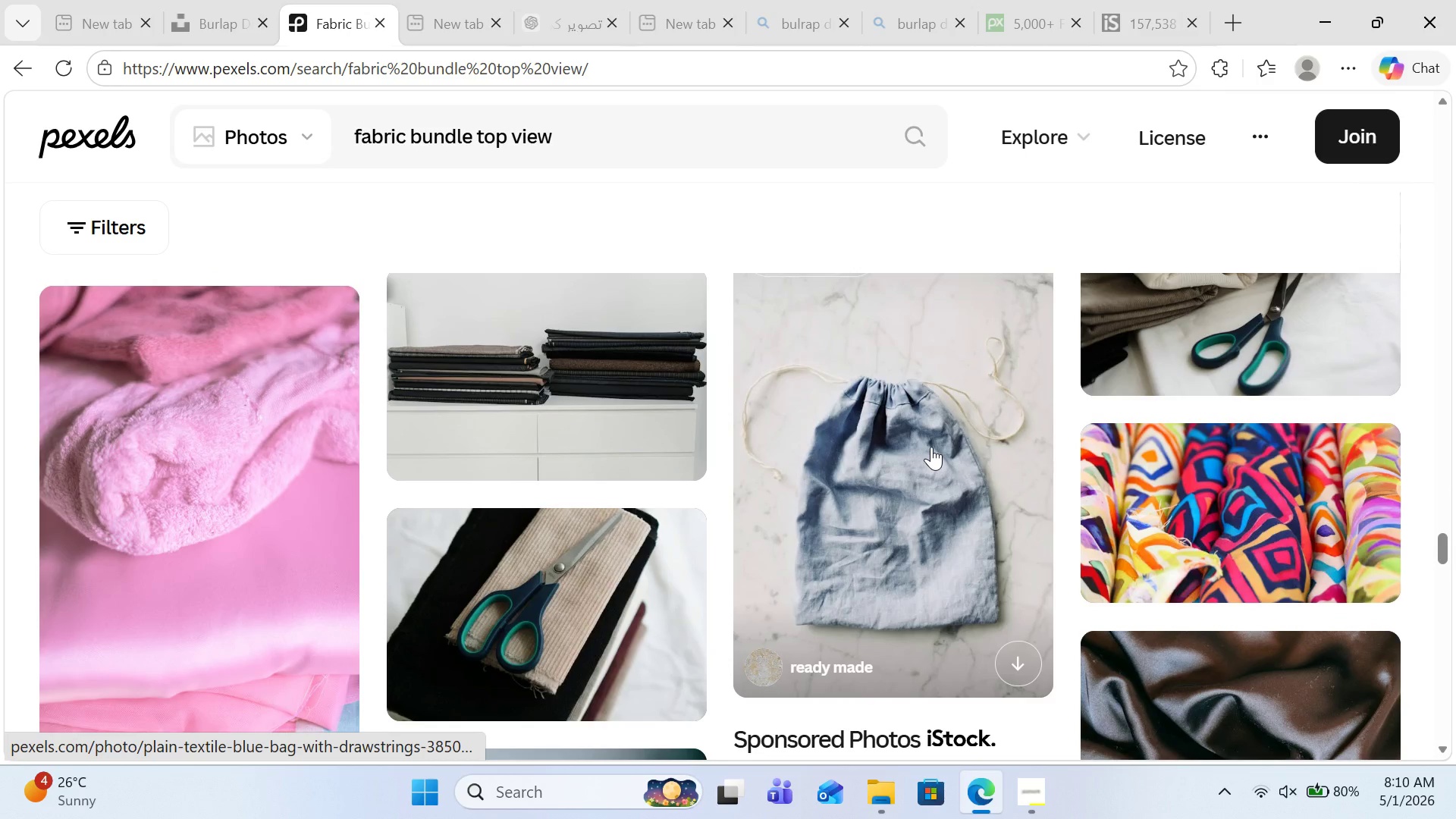 
scroll: coordinate [931, 436], scroll_direction: down, amount: 15.0
 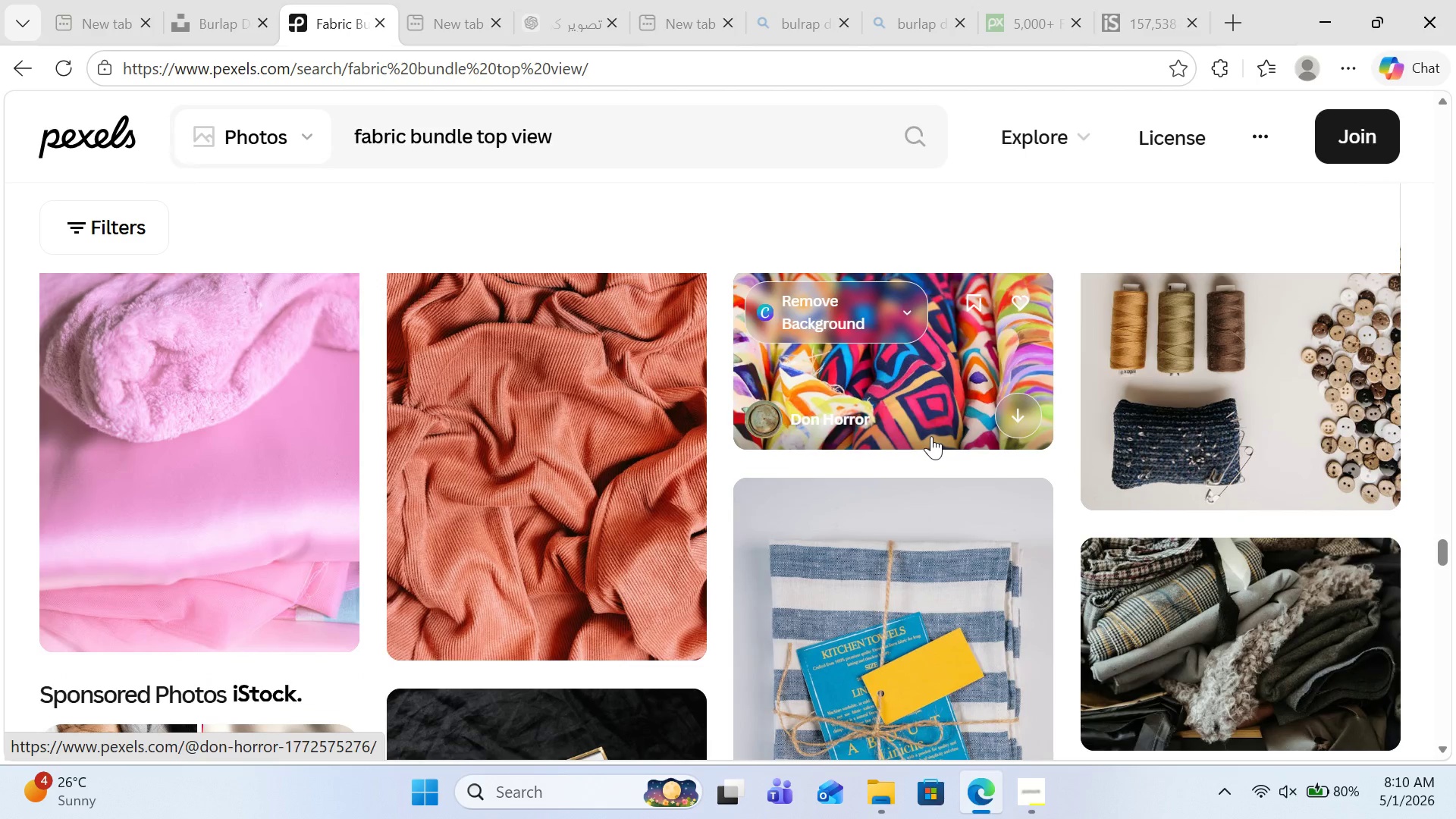 
scroll: coordinate [931, 436], scroll_direction: up, amount: 1.0
 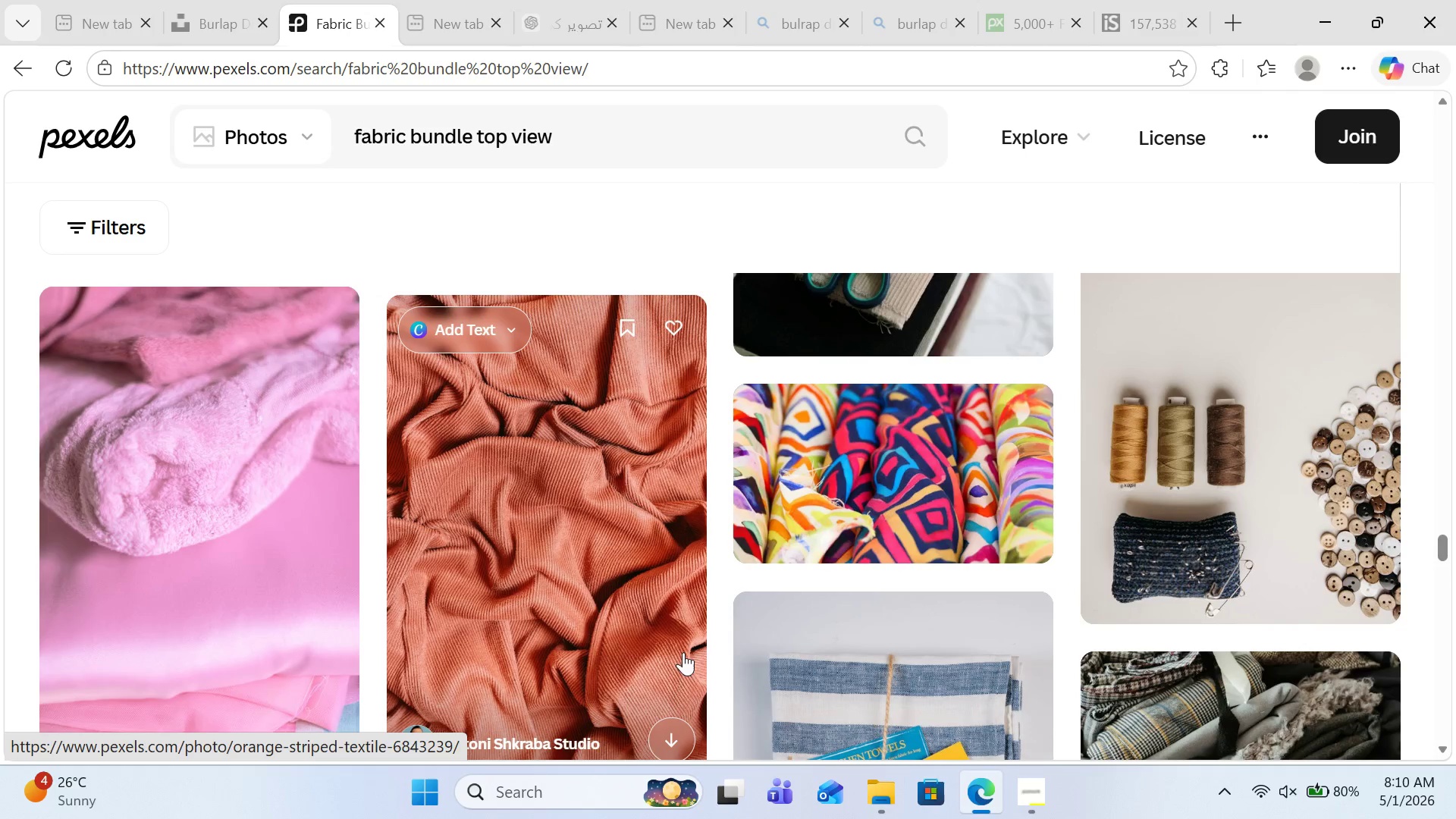 
left_click([686, 728])
 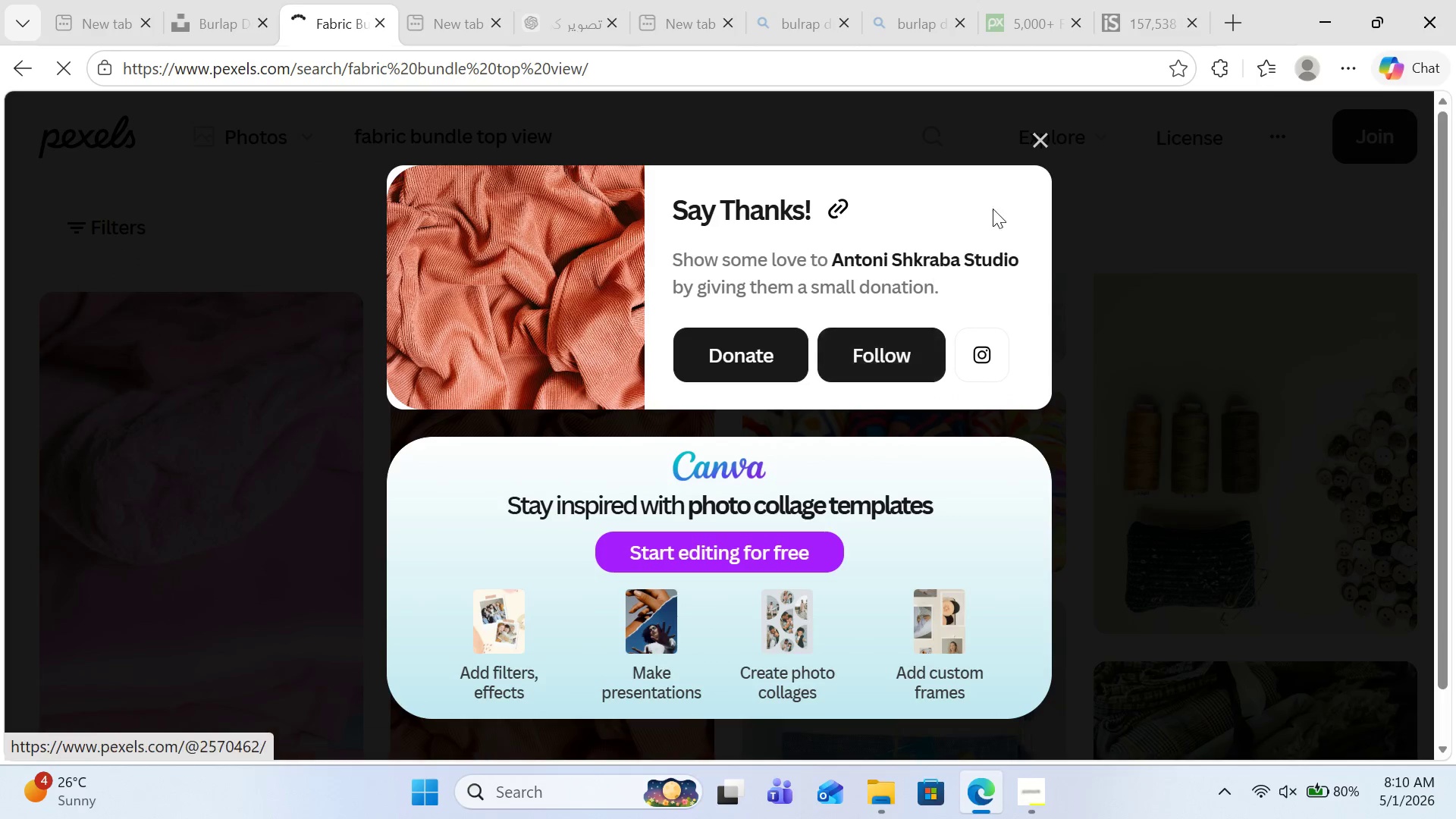 
left_click([1040, 141])
 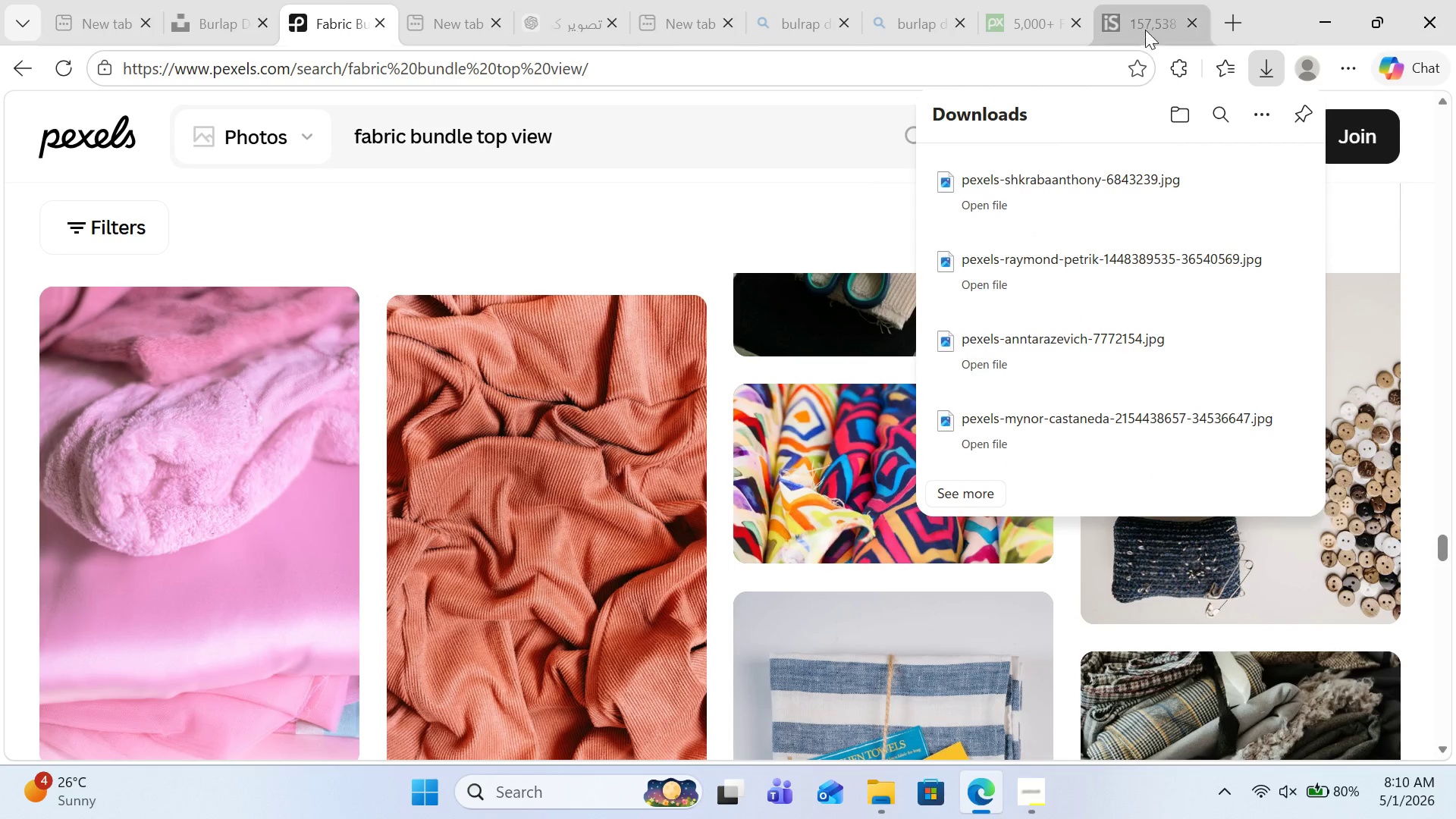 
left_click([1031, 774])